 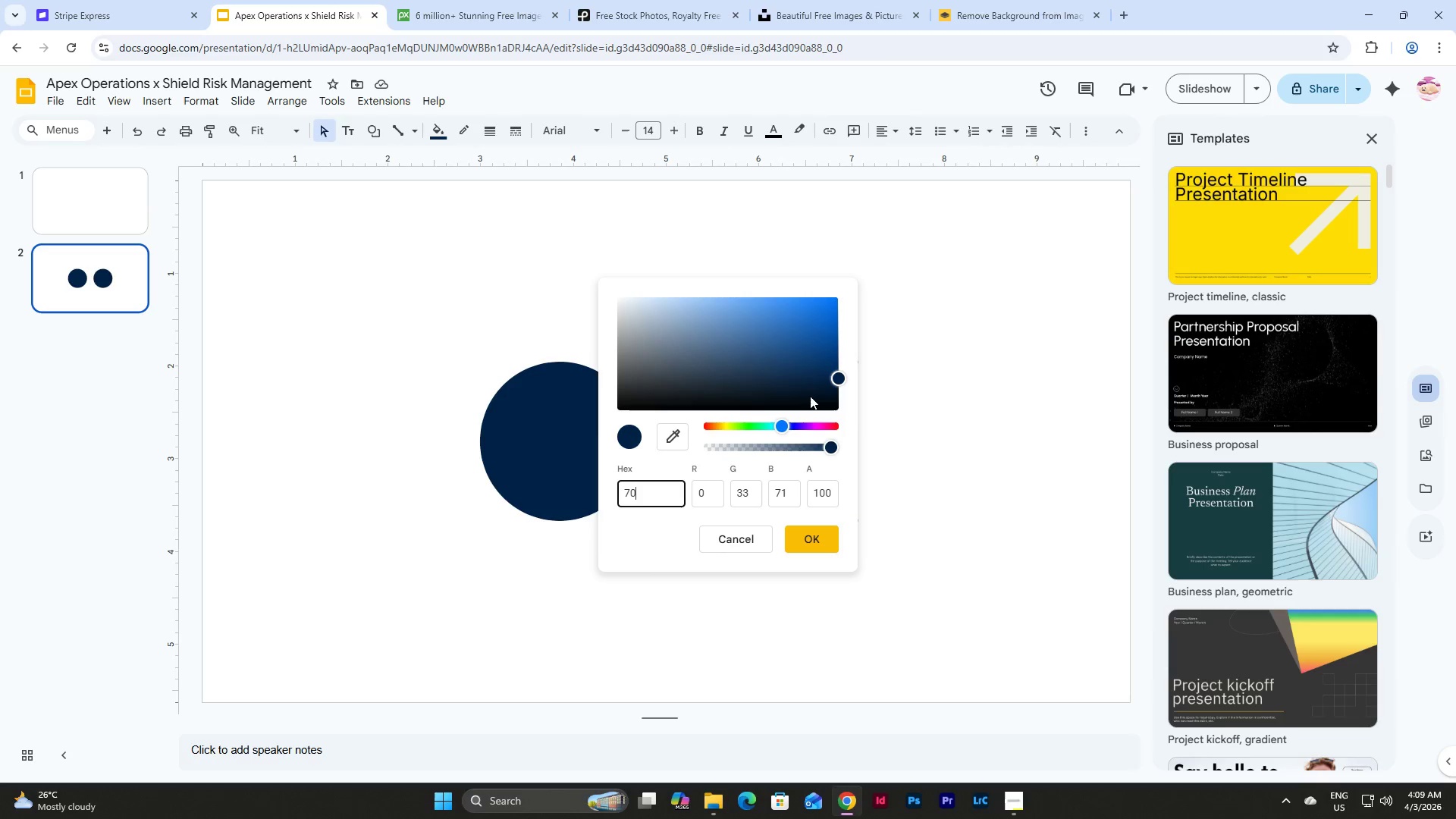 
key(Numpad0)
 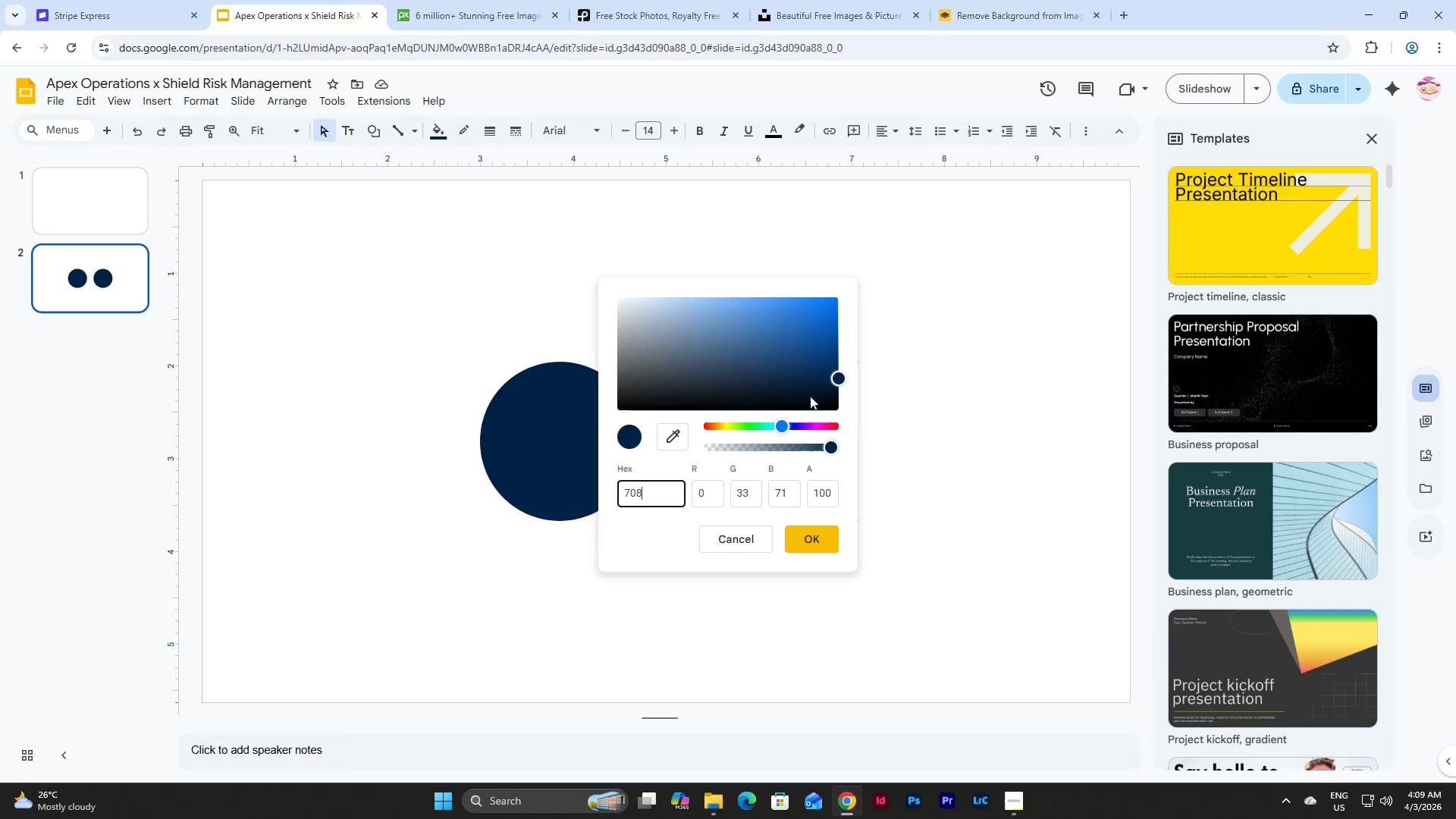 
key(Numpad8)
 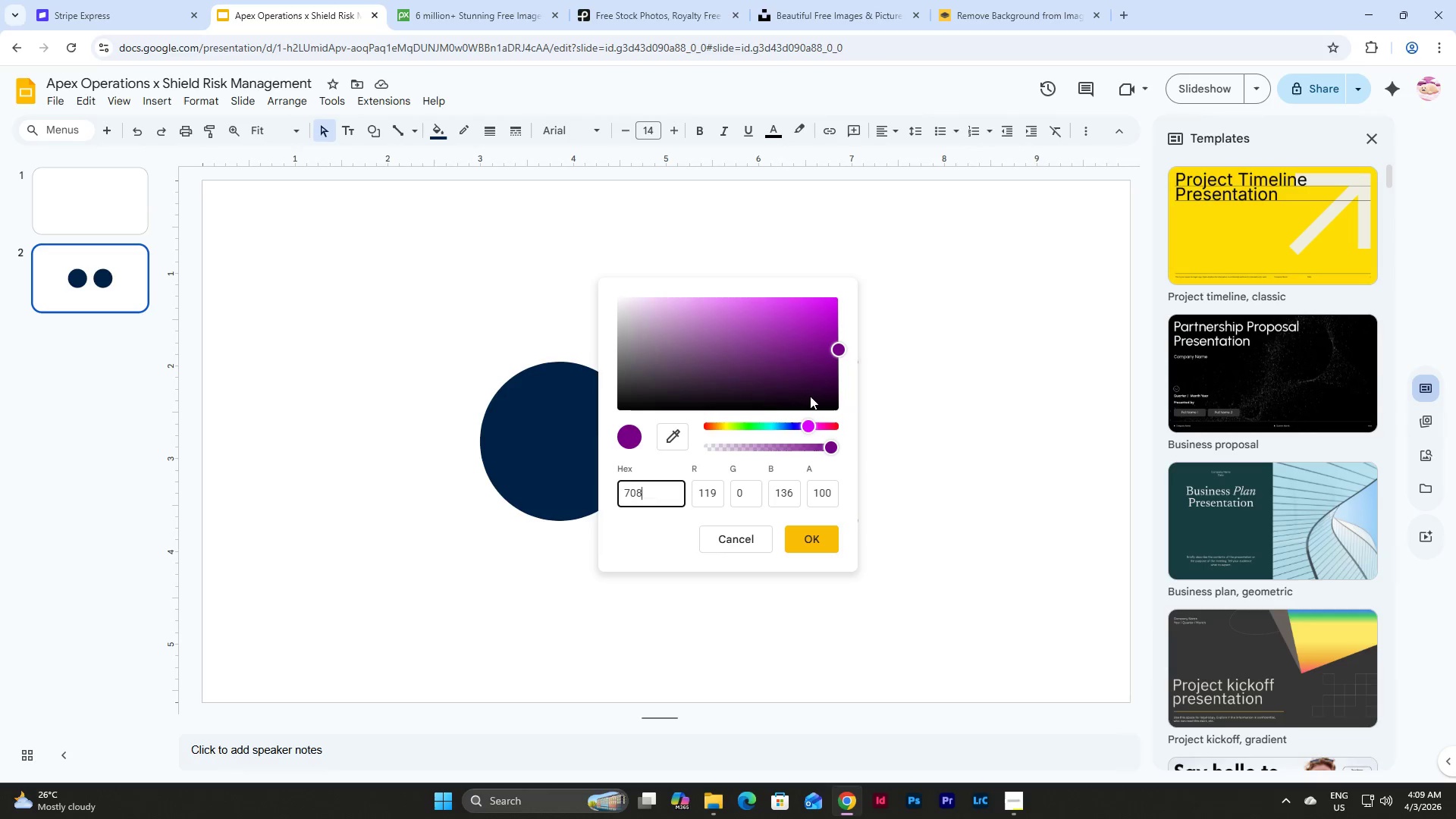 
key(Numpad0)
 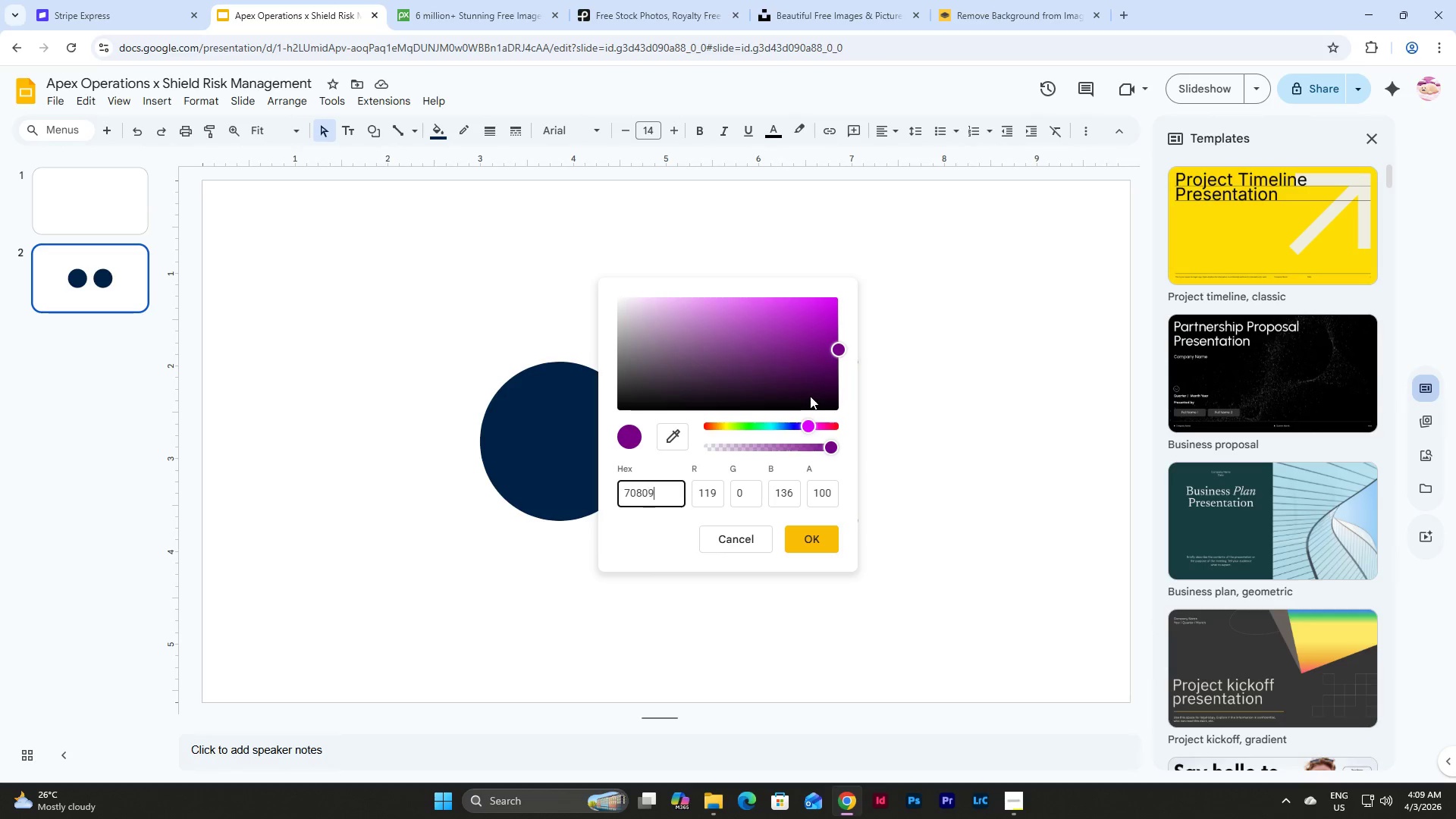 
key(Numpad9)
 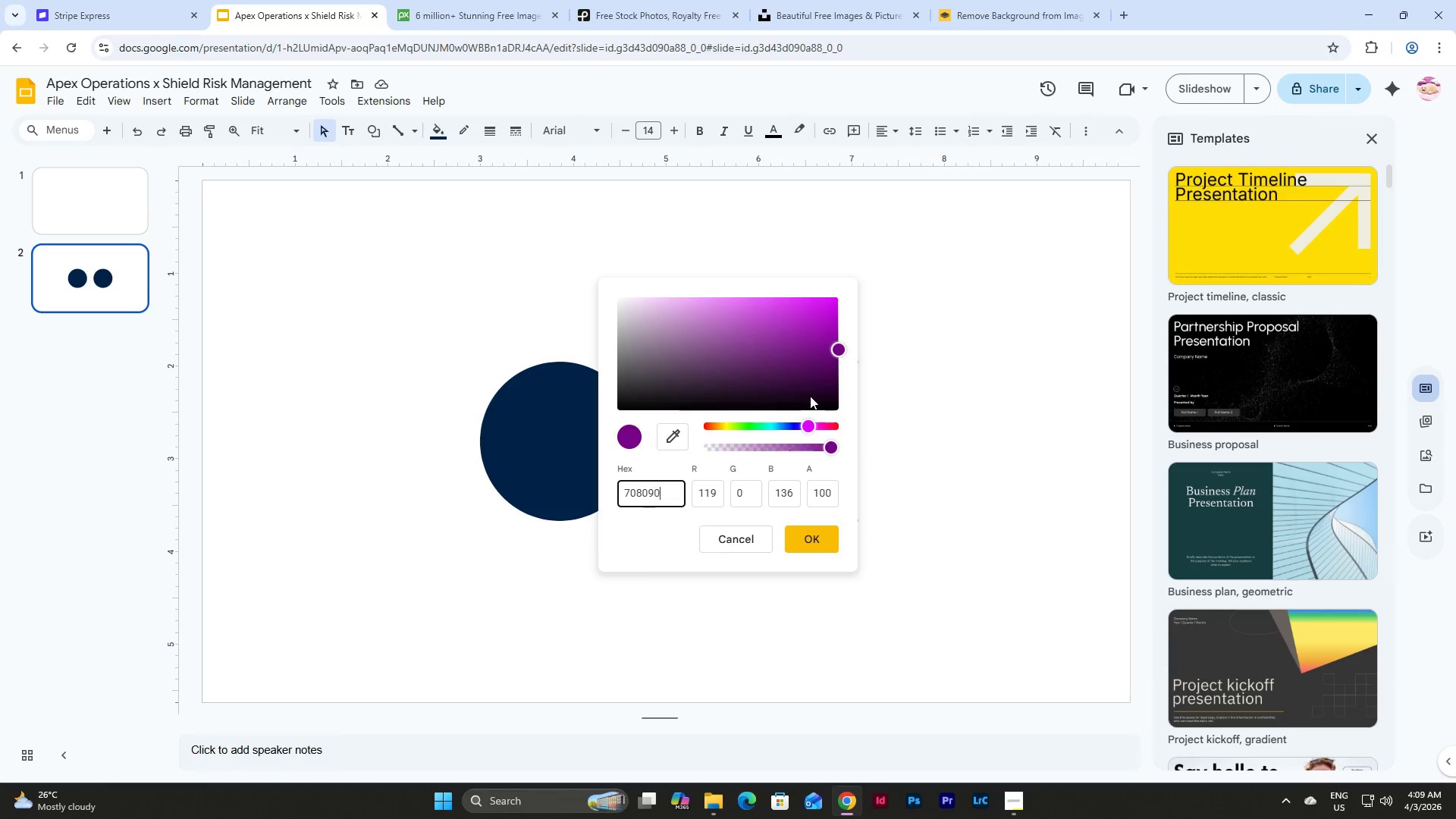 
key(Numpad0)
 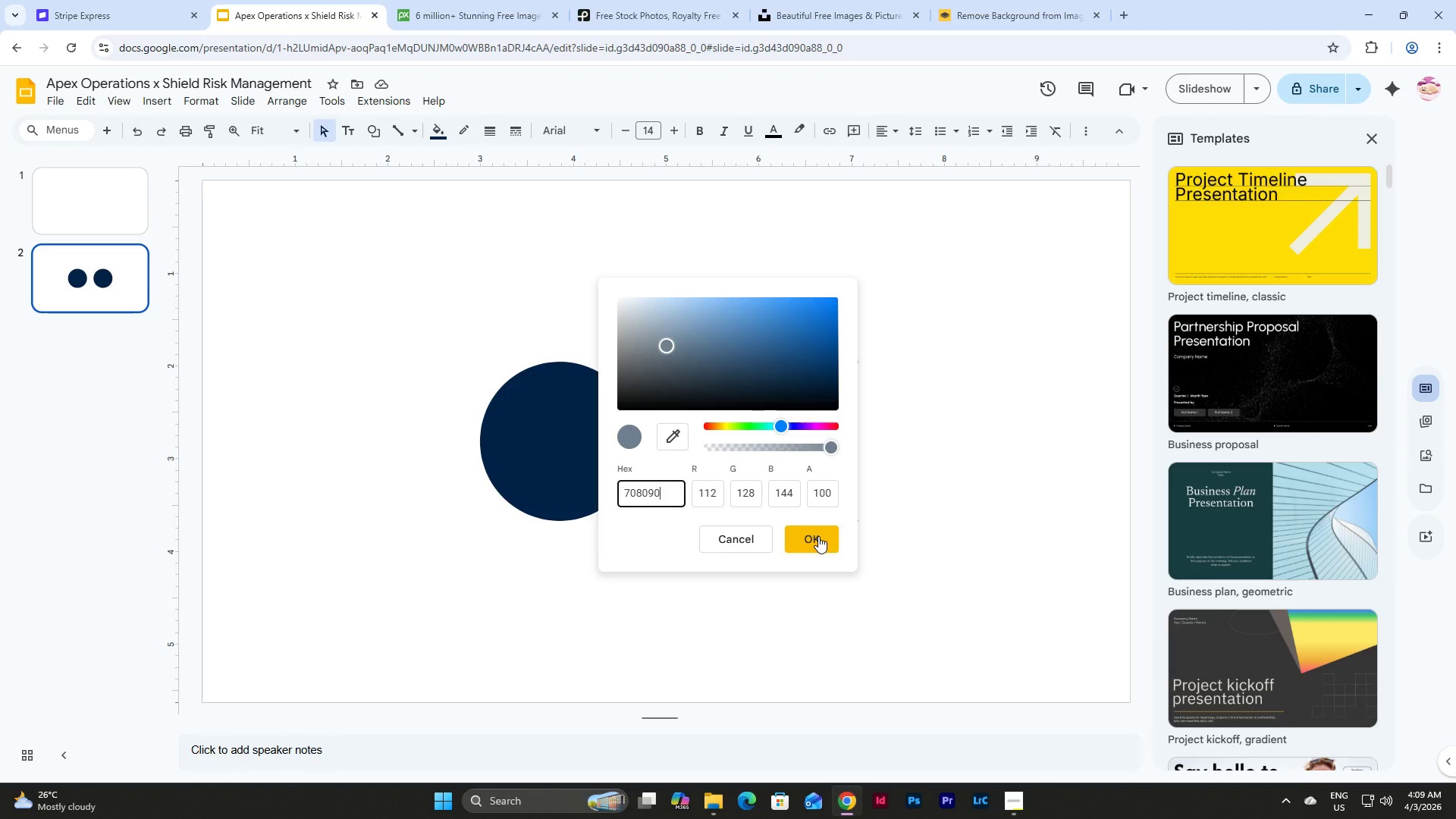 
left_click([818, 536])
 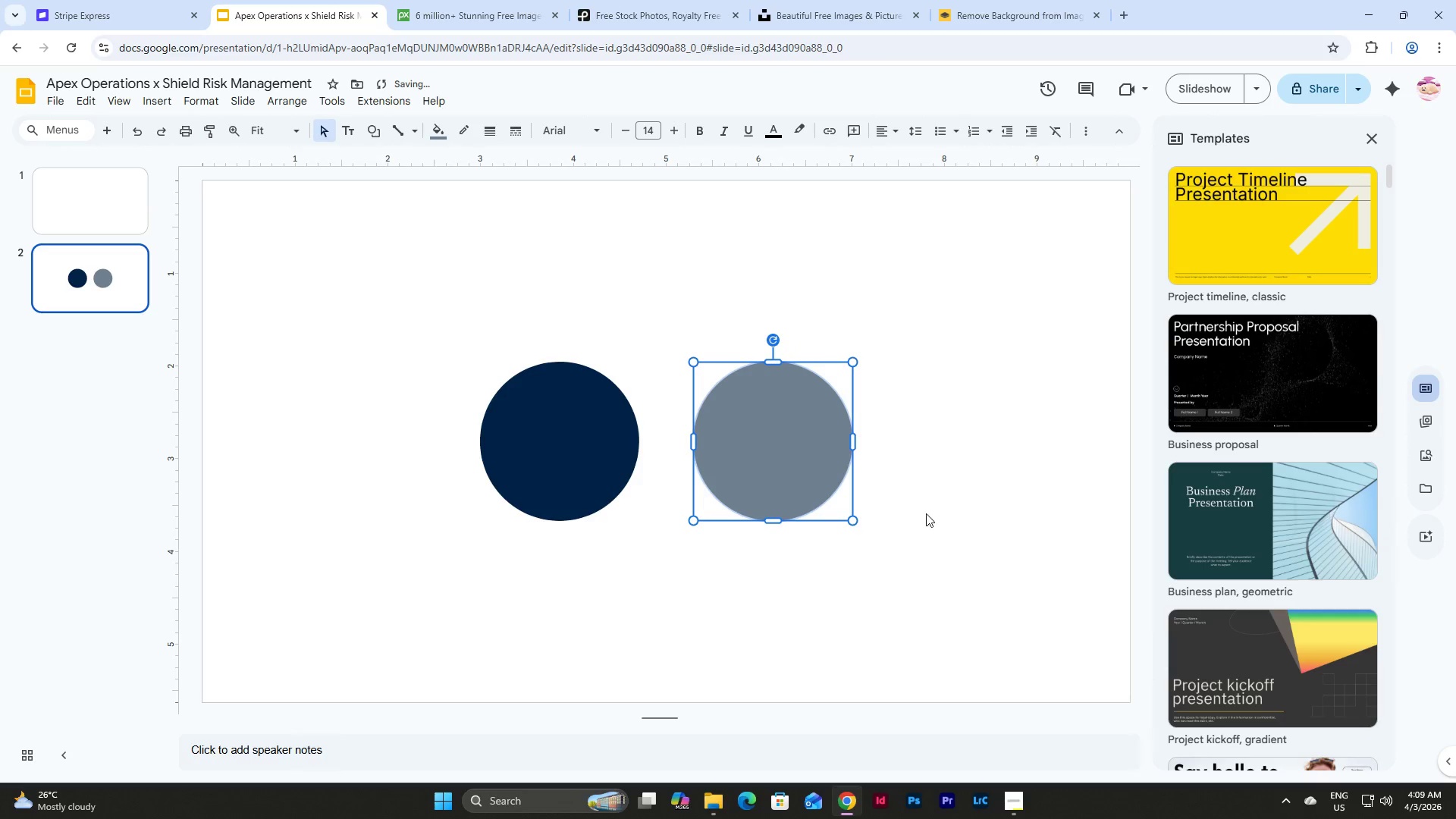 
left_click([936, 494])
 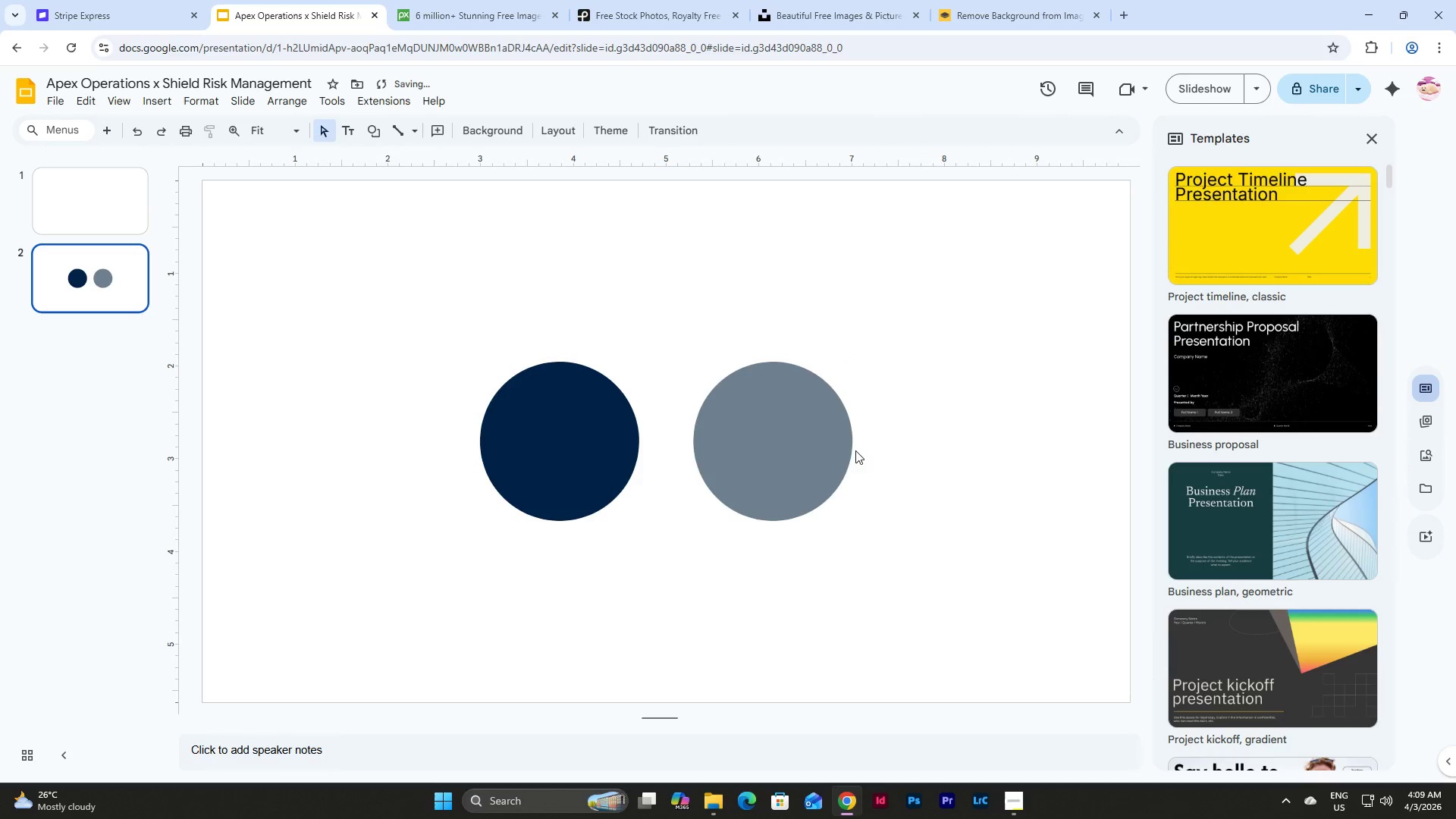 
left_click([833, 435])
 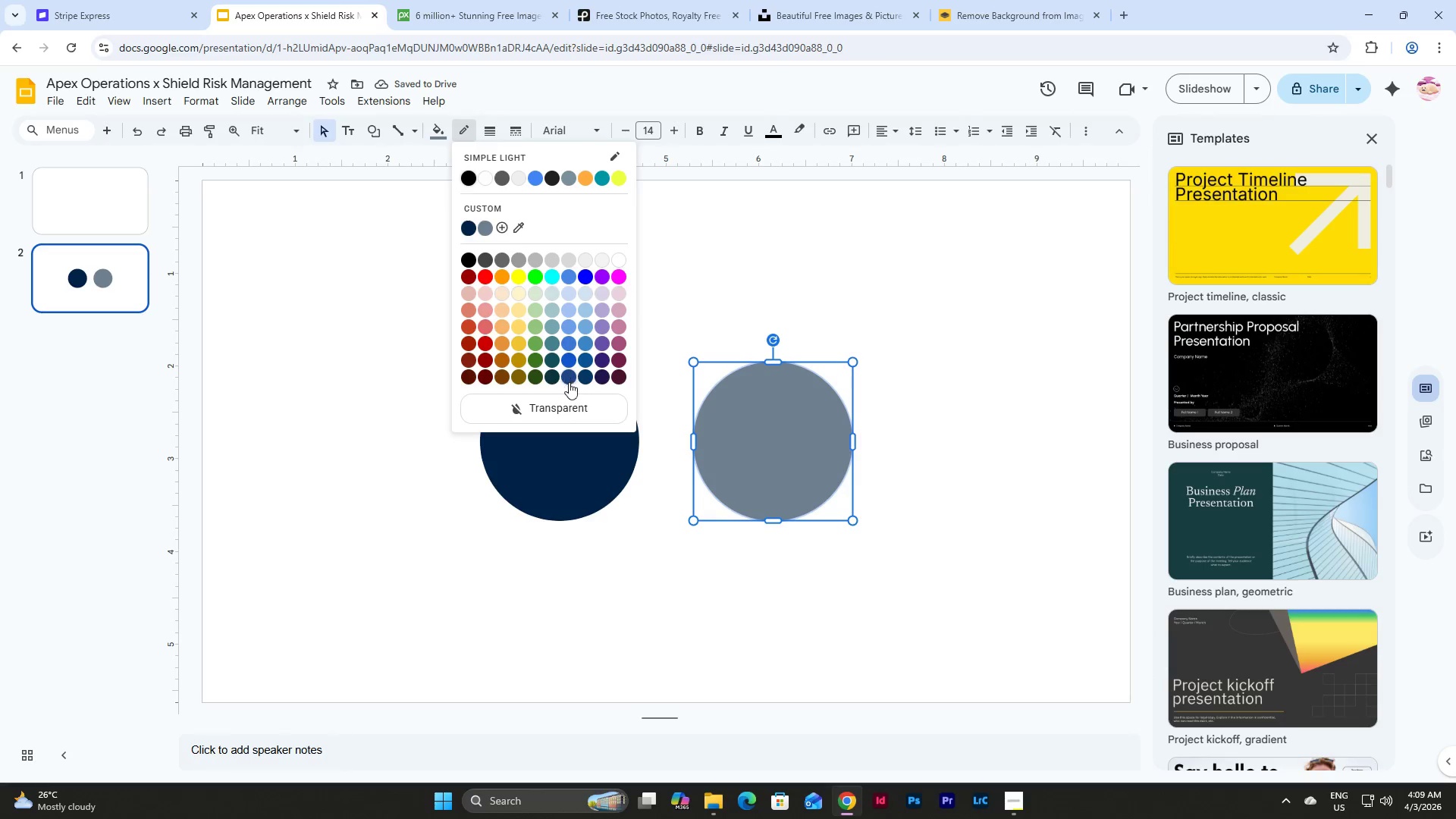 
double_click([1049, 442])
 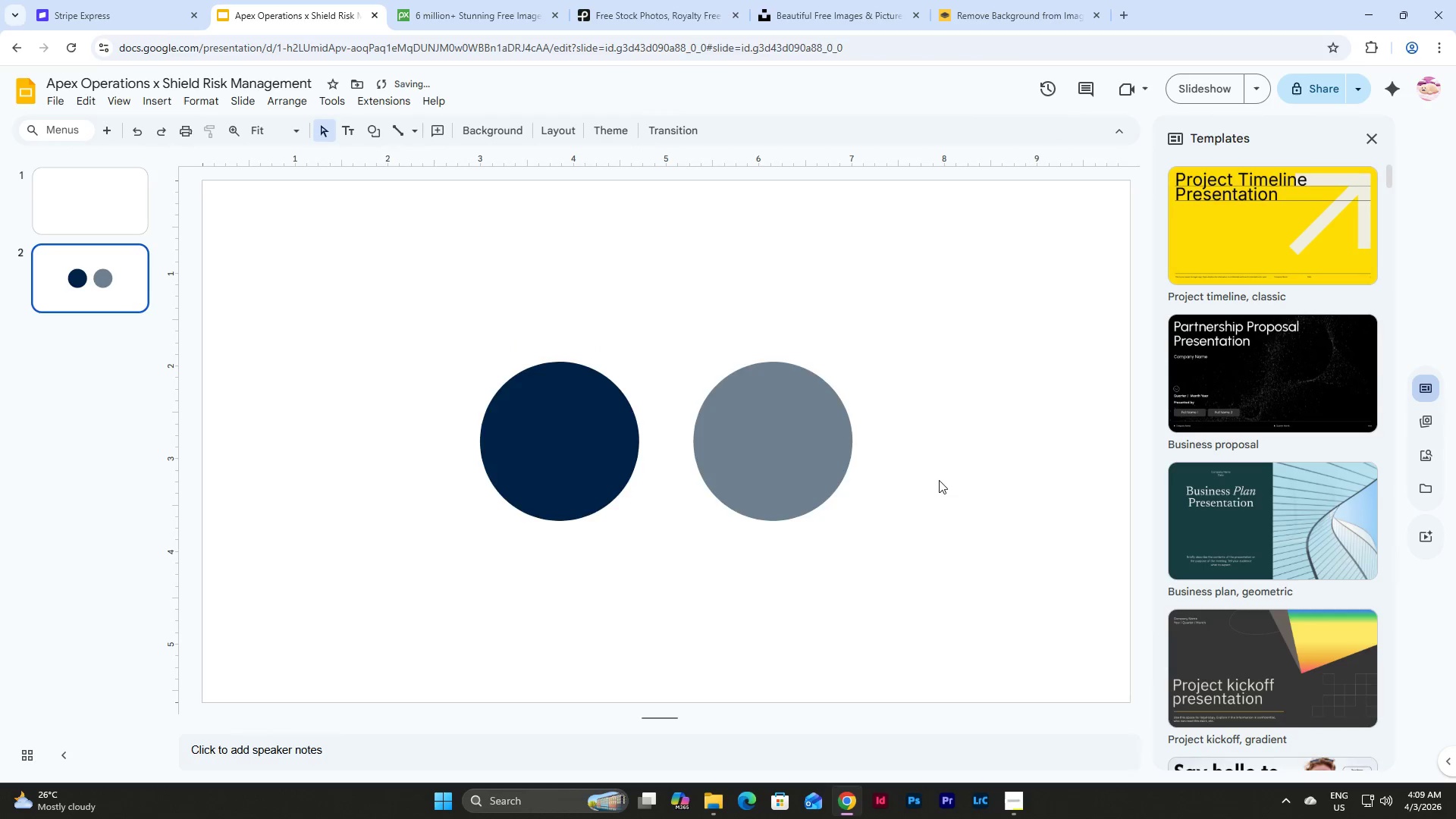 
scroll: coordinate [928, 490], scroll_direction: up, amount: 2.0
 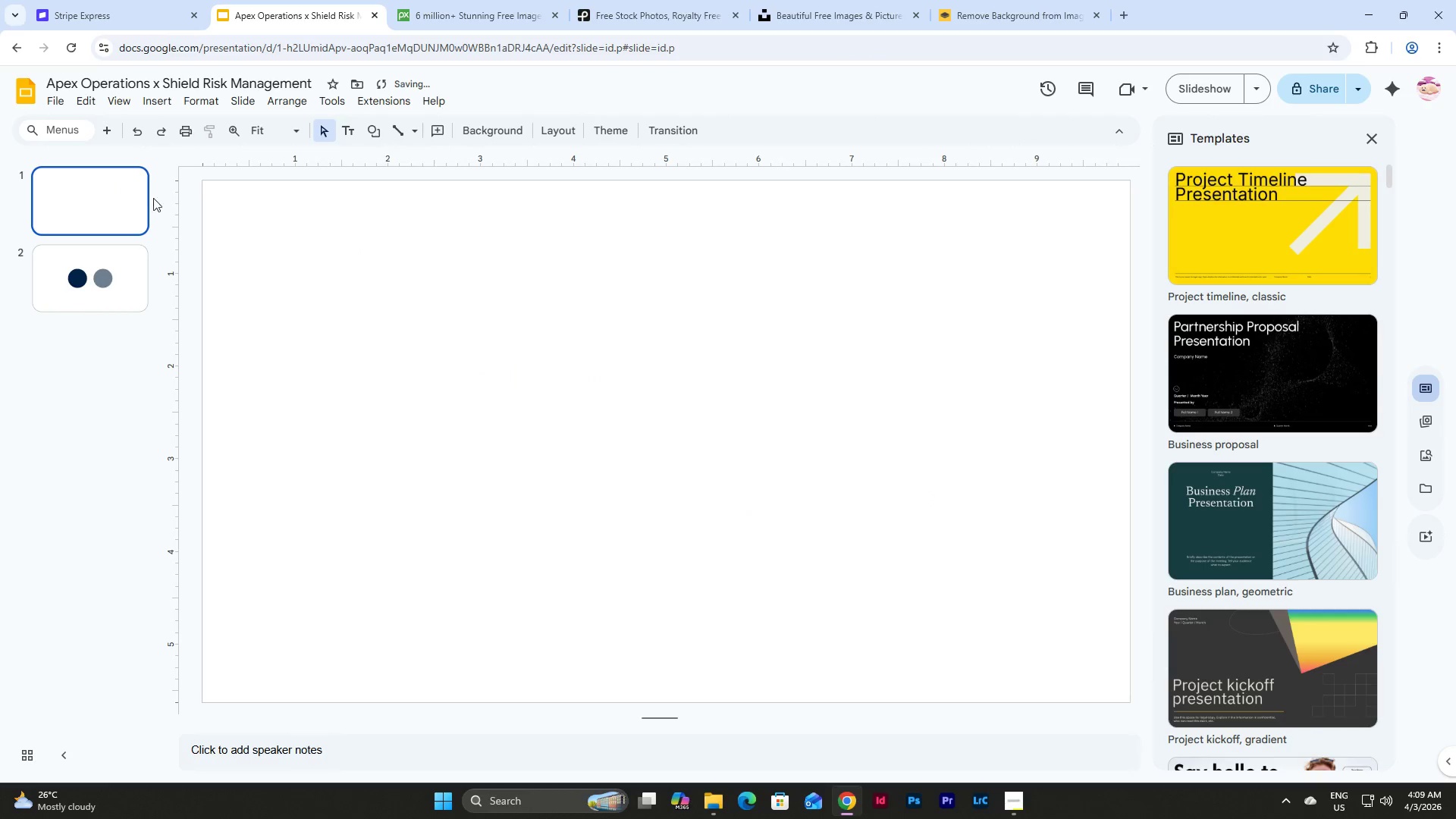 
double_click([793, 344])
 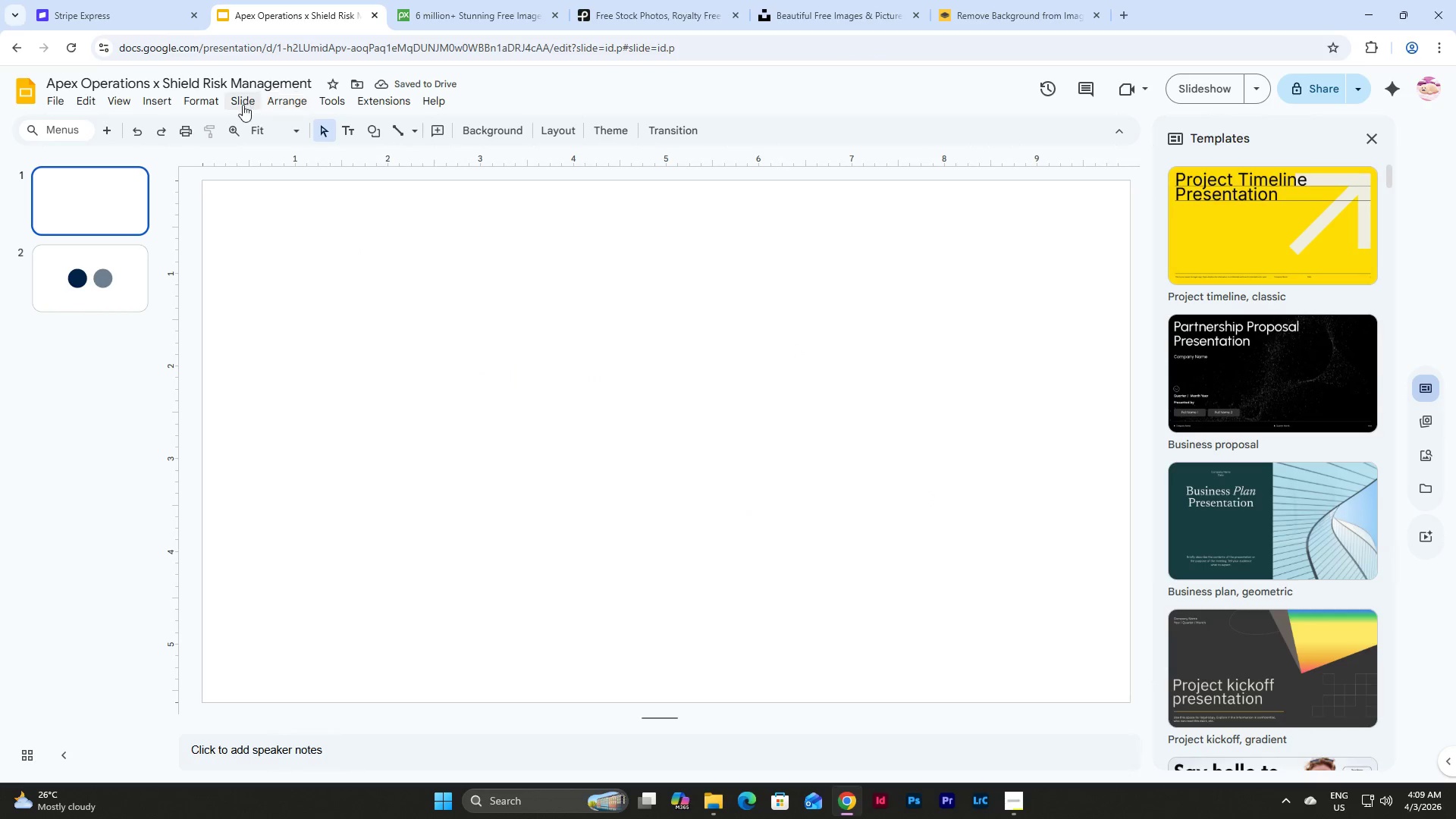 
left_click([246, 99])
 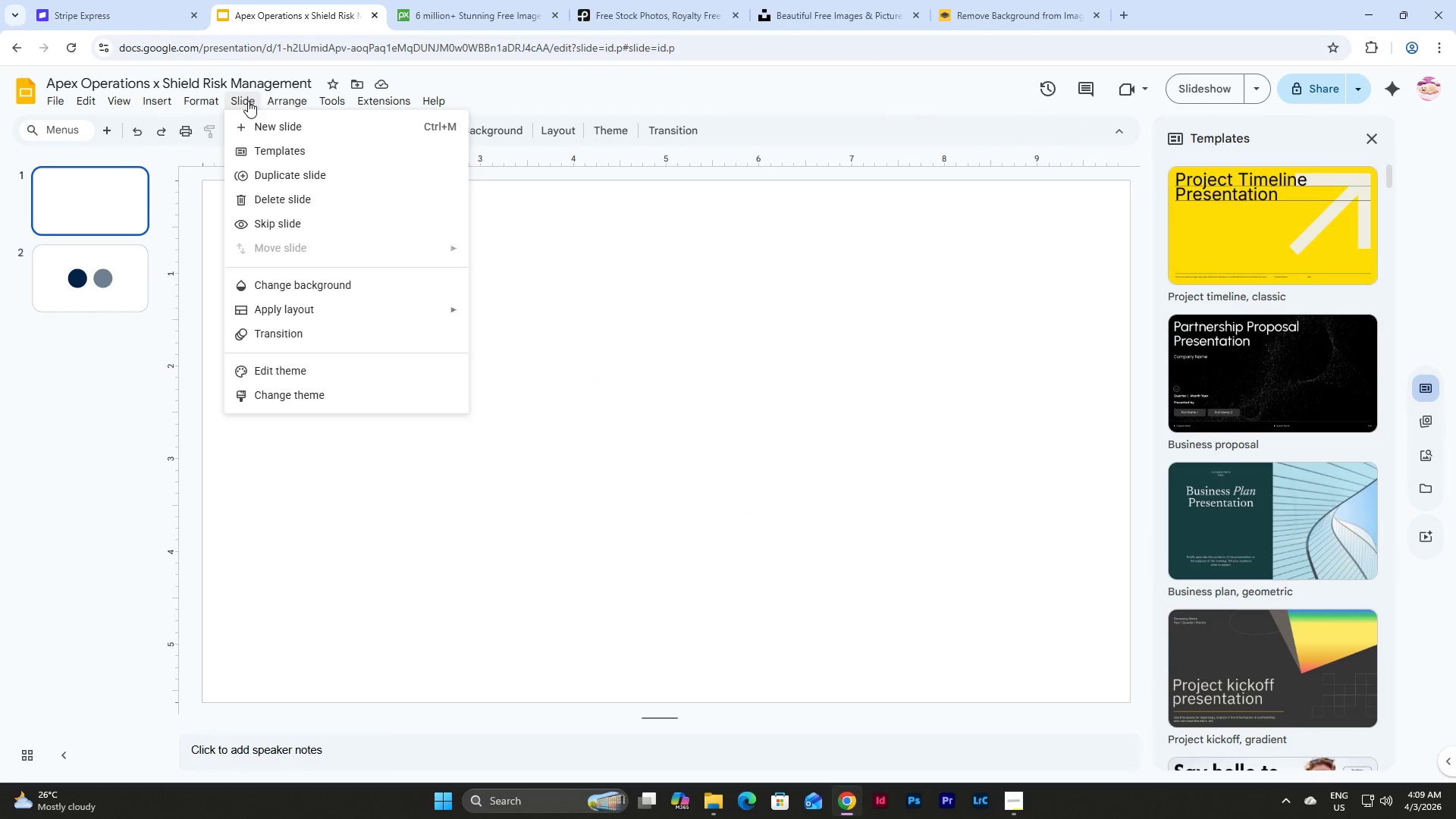 
left_click([352, 281])
 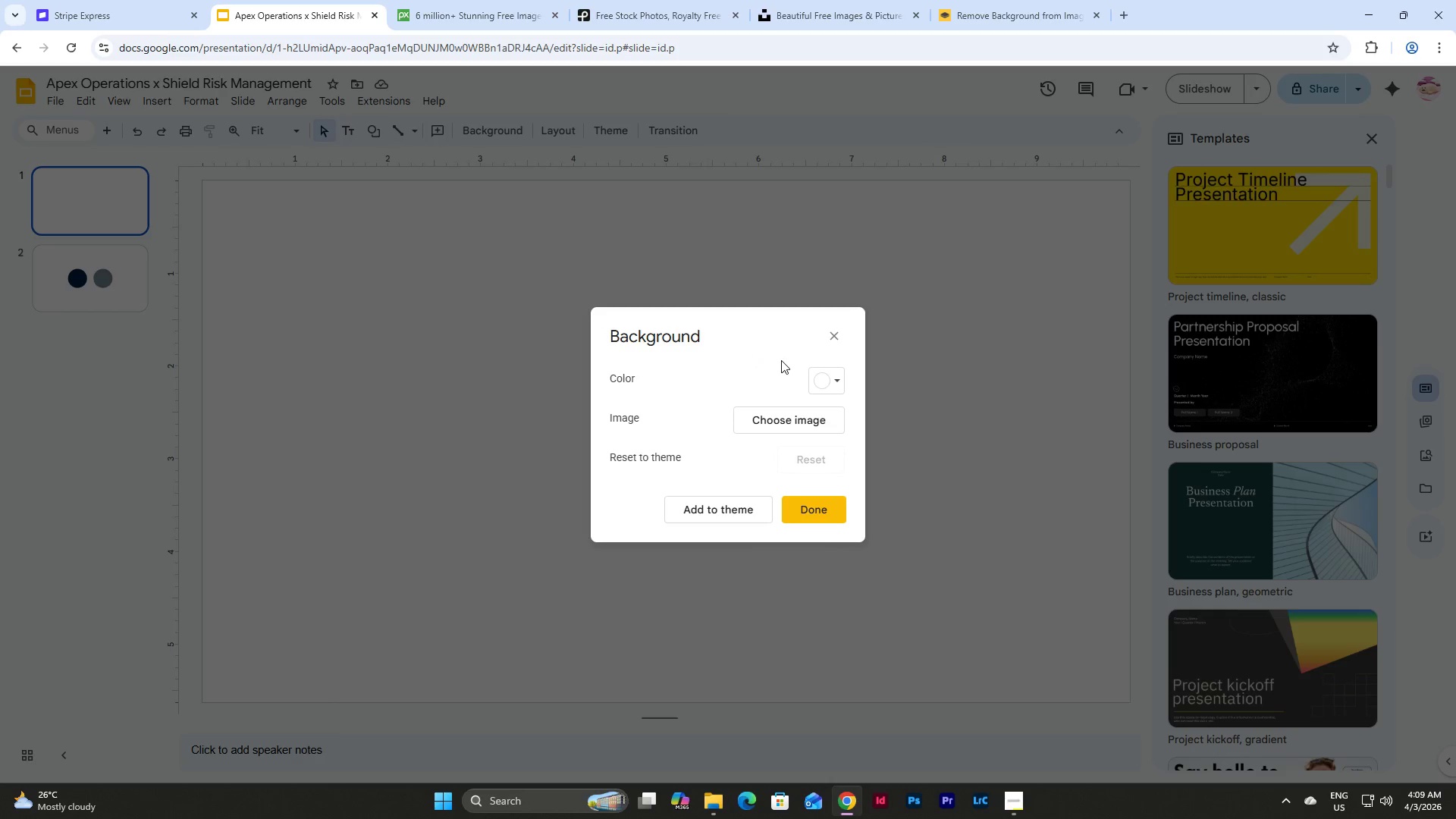 
left_click([823, 372])
 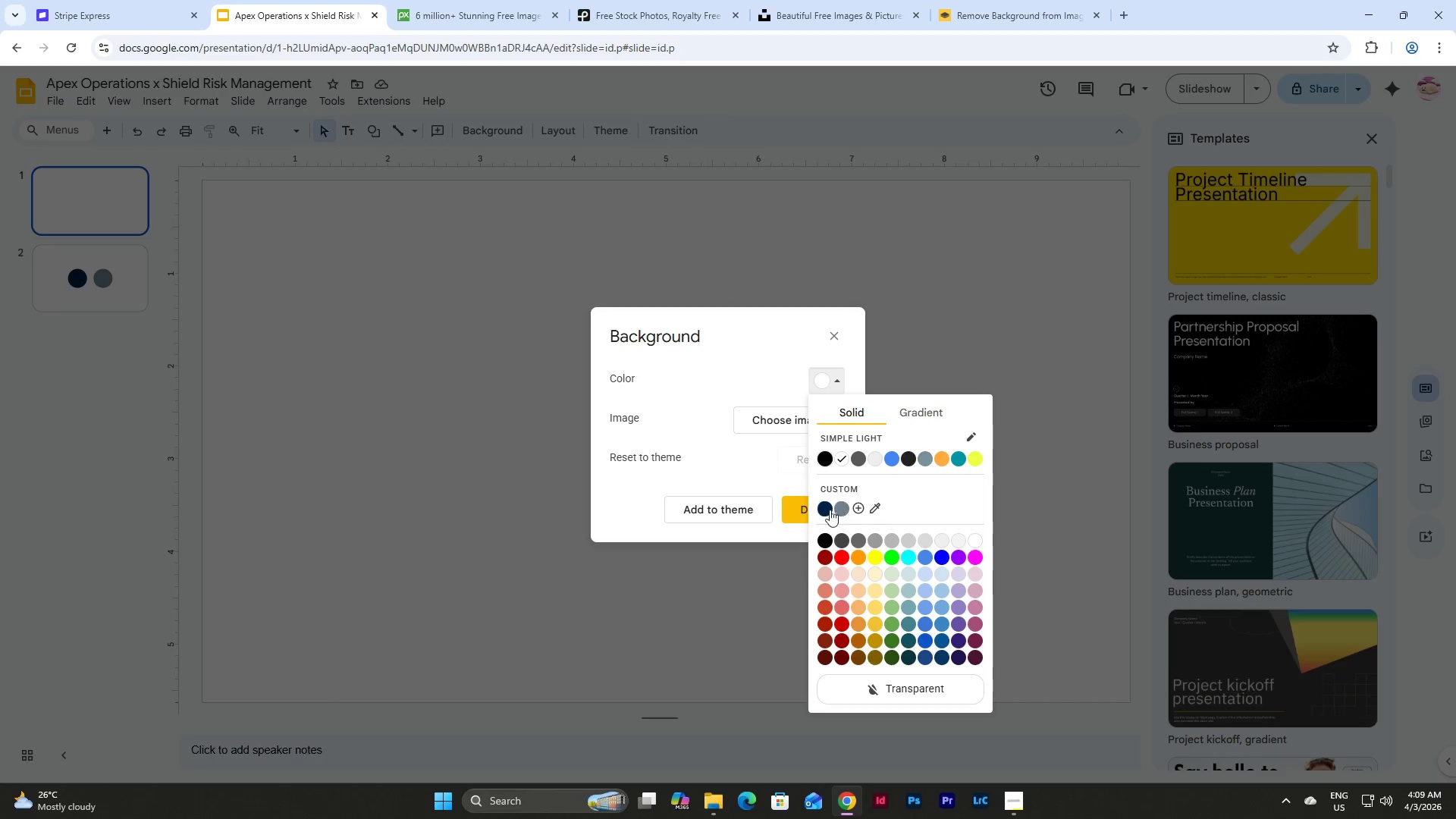 
left_click([824, 510])
 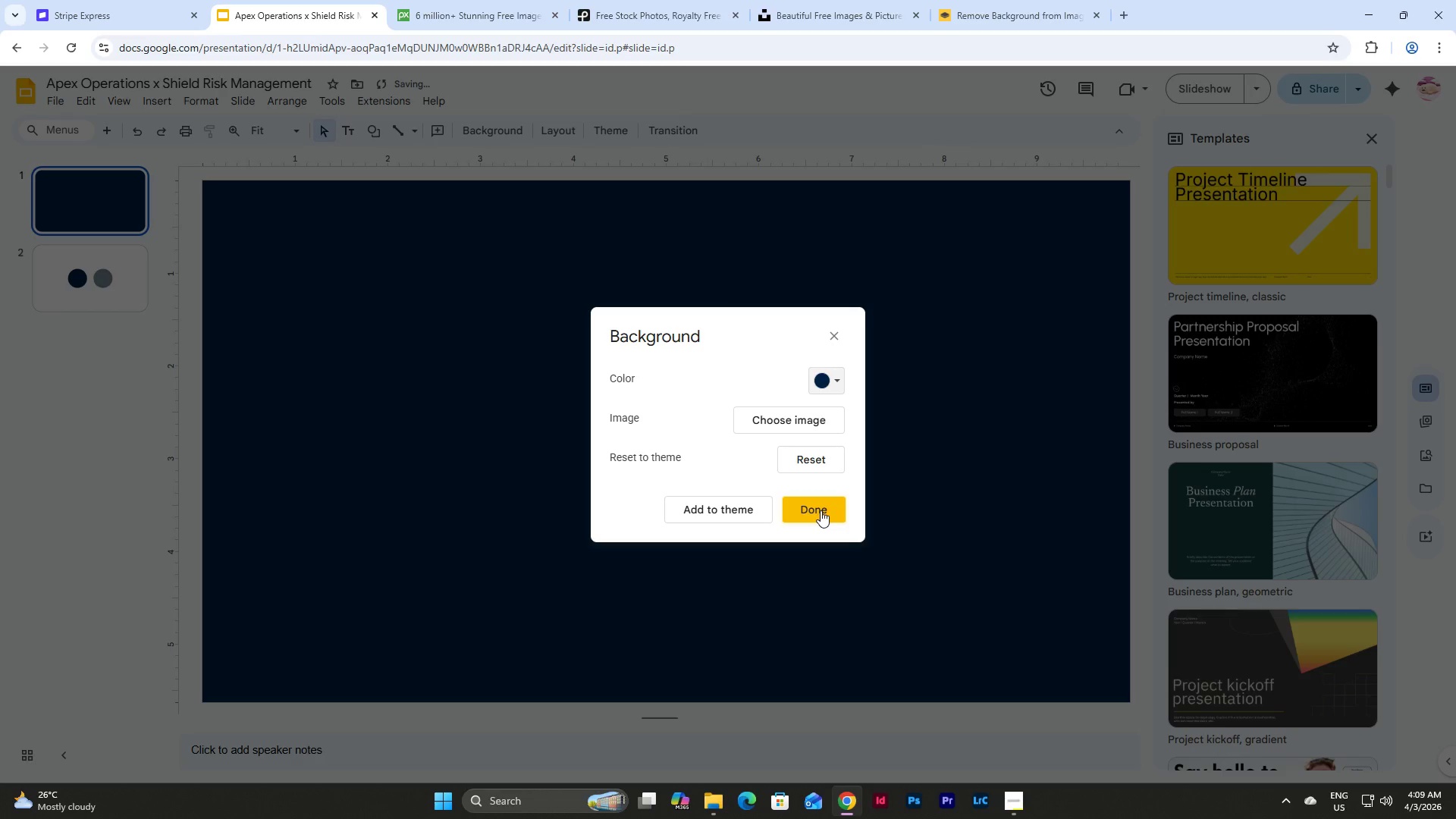 
left_click([821, 510])